 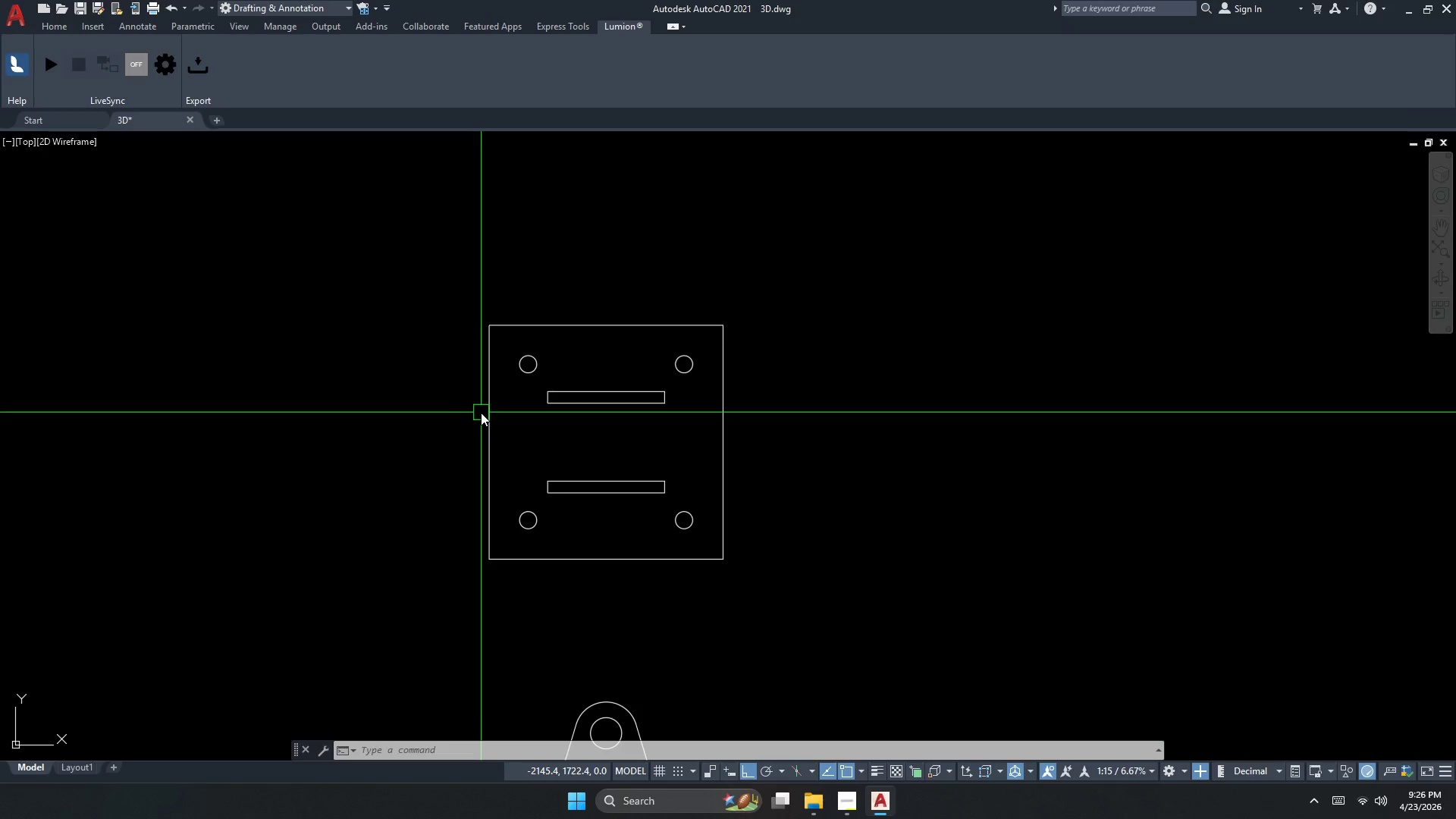 
key(Escape)
 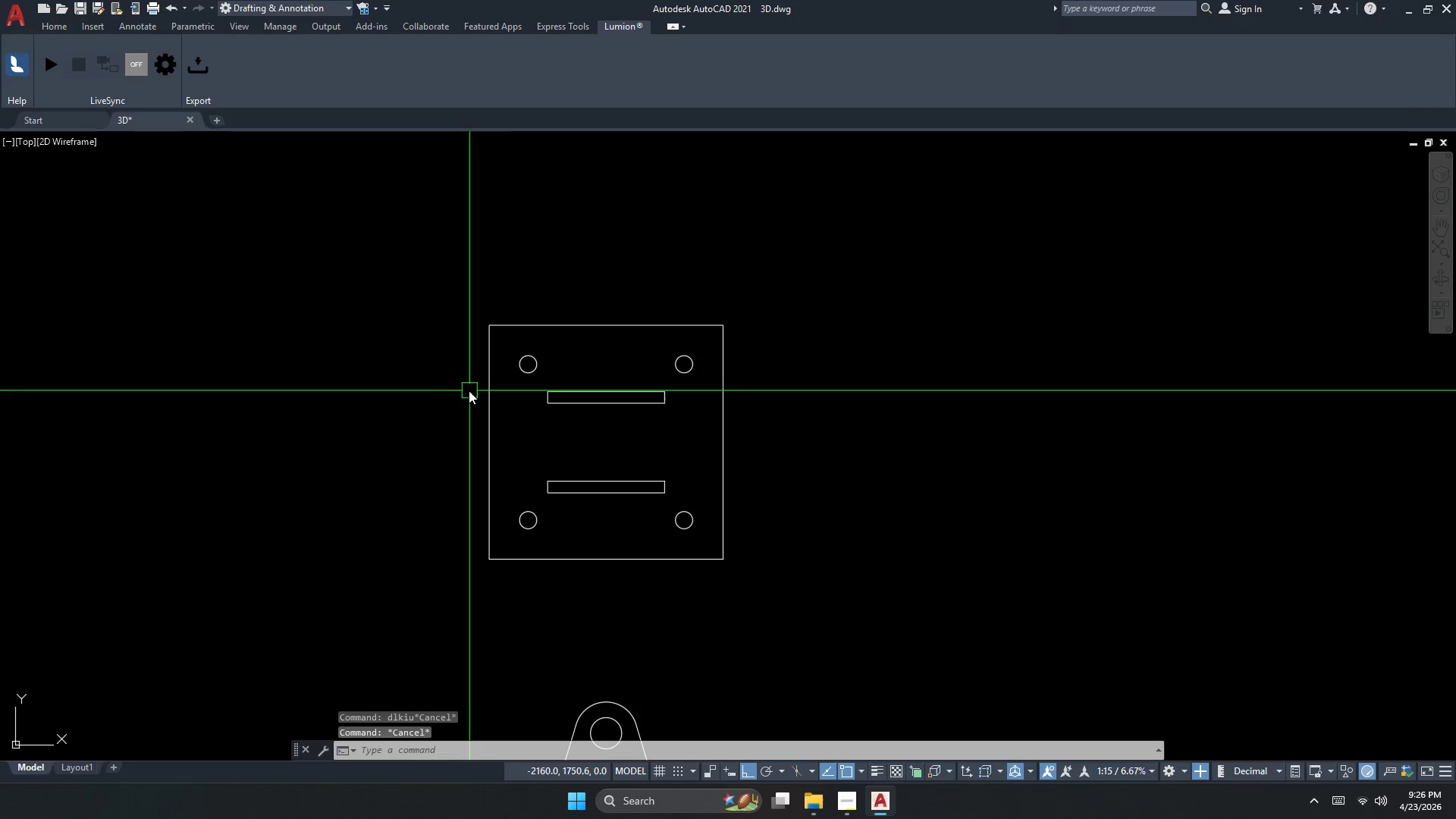 
scroll: coordinate [482, 417], scroll_direction: up, amount: 1.0
 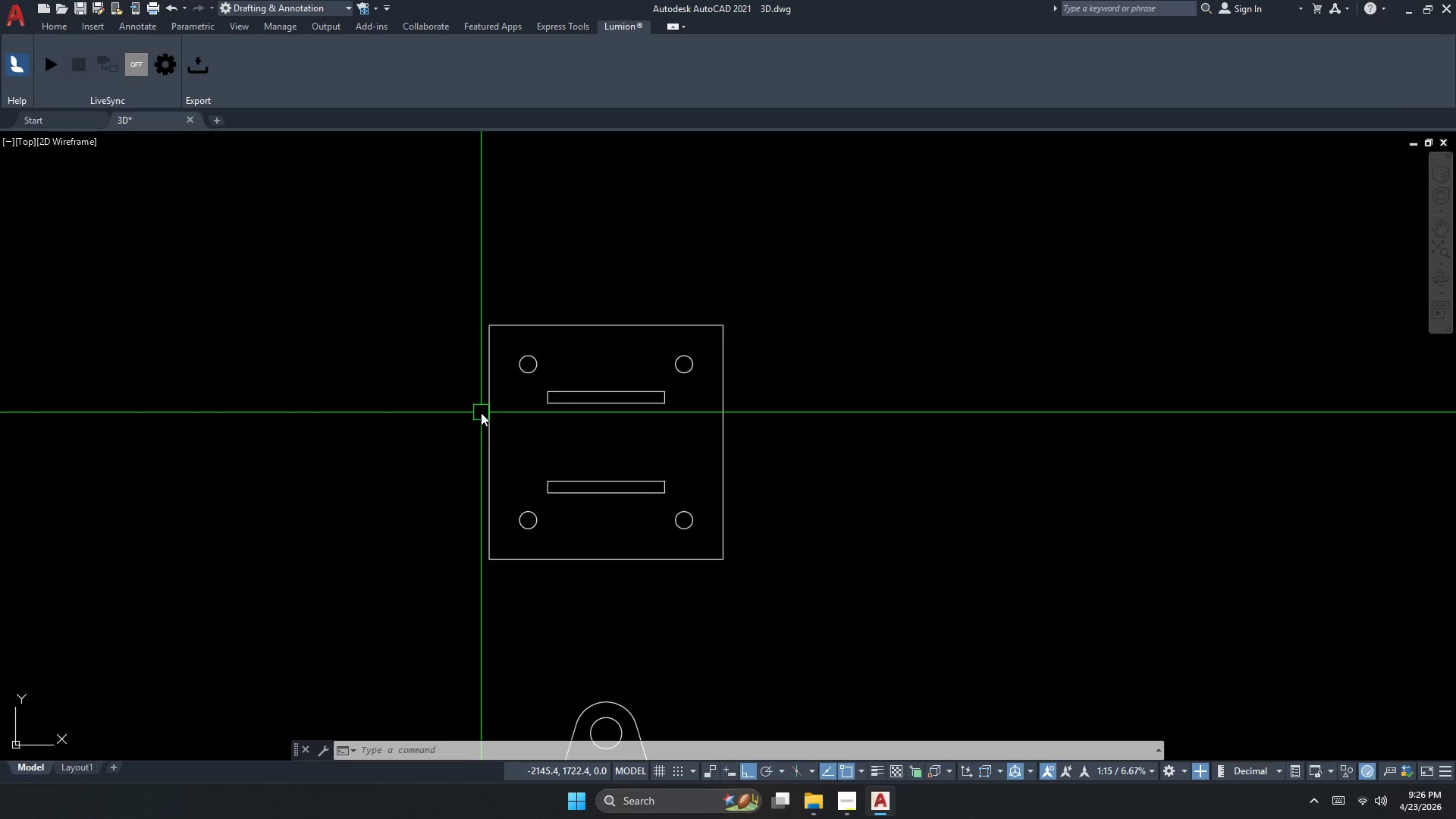 
type(dli )
 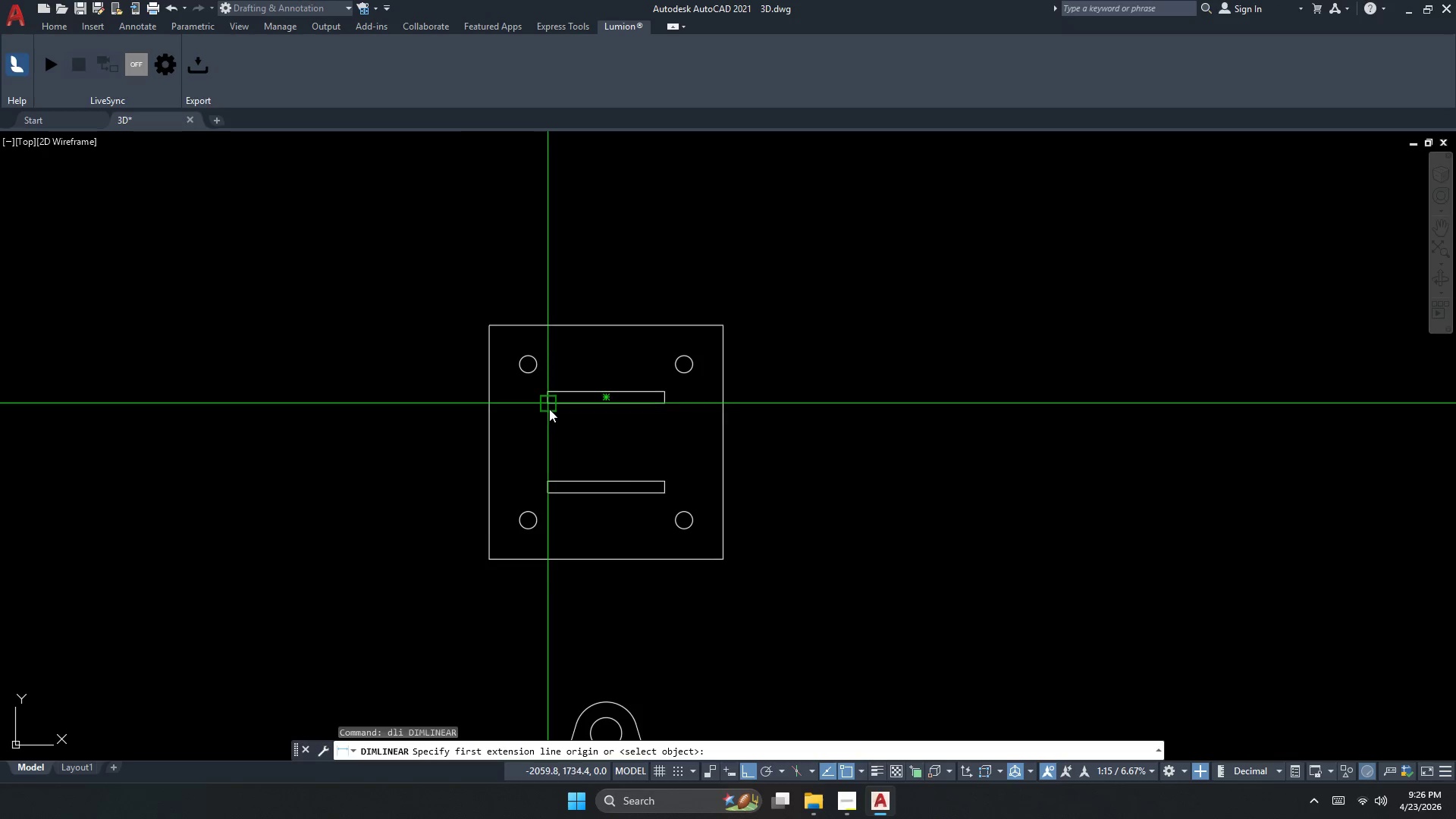 
left_click_drag(start_coordinate=[550, 408], to_coordinate=[551, 419])
 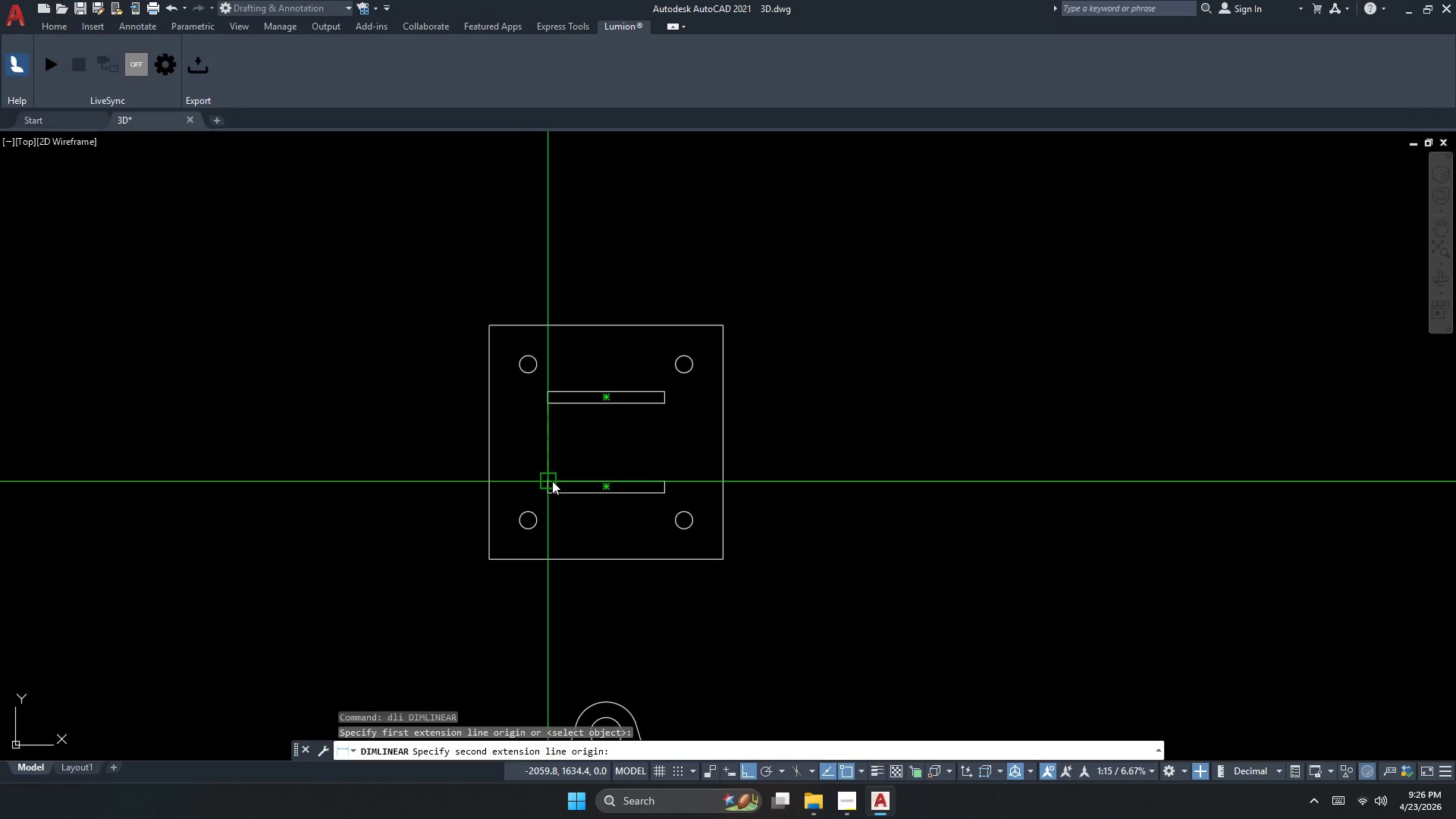 
left_click([552, 479])
 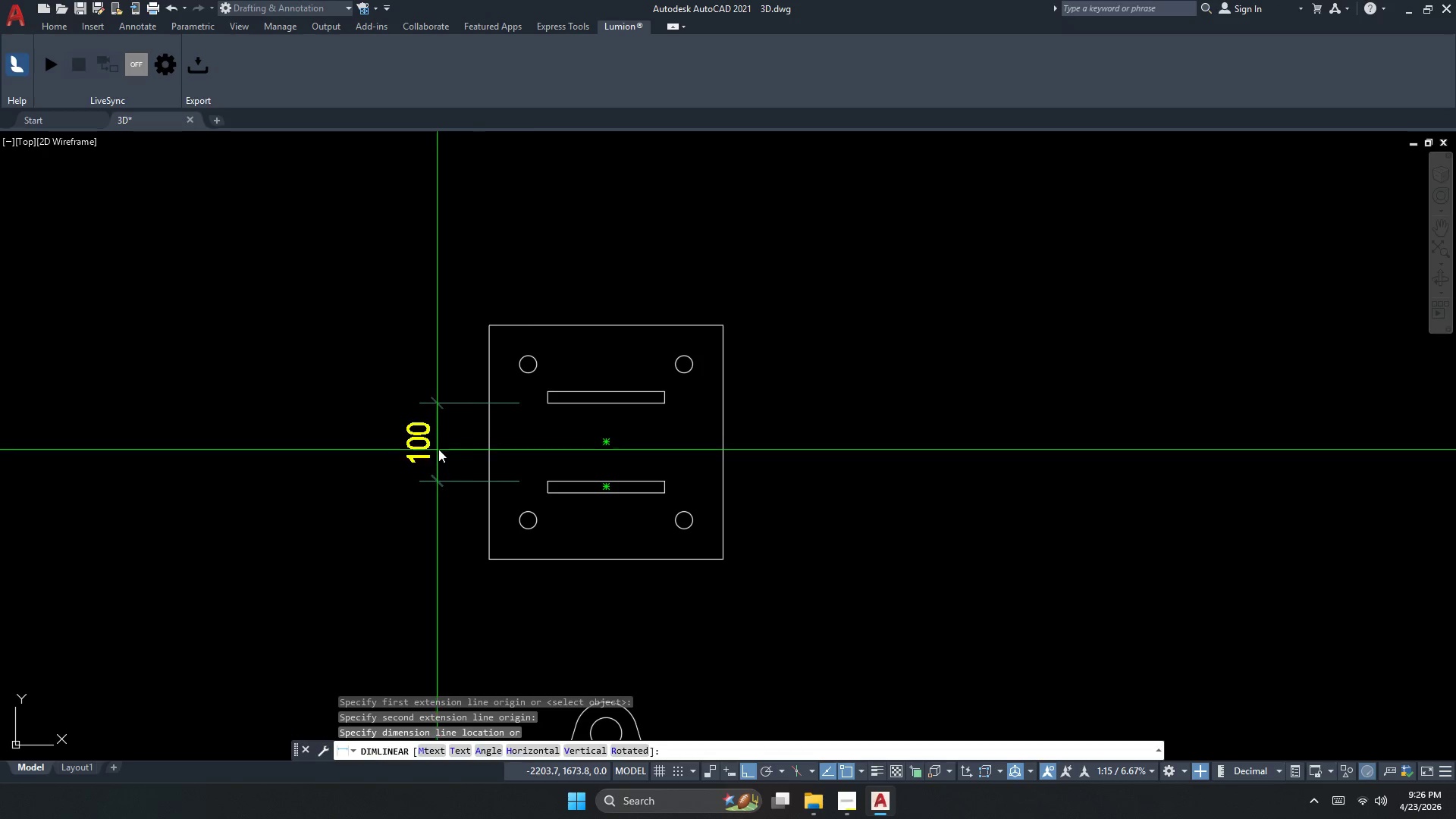 
key(Escape)
 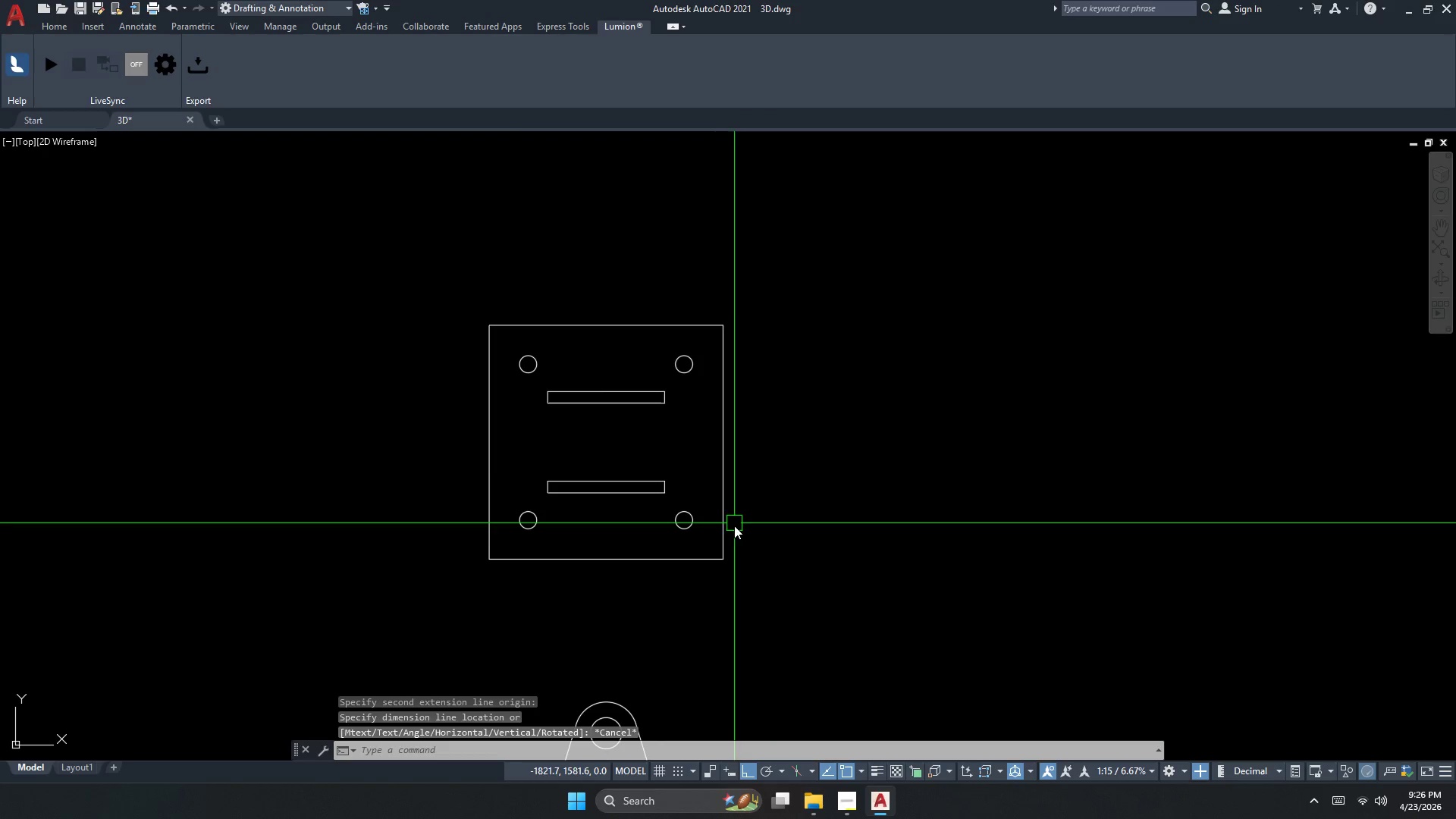 
key(Alt+AltLeft)
 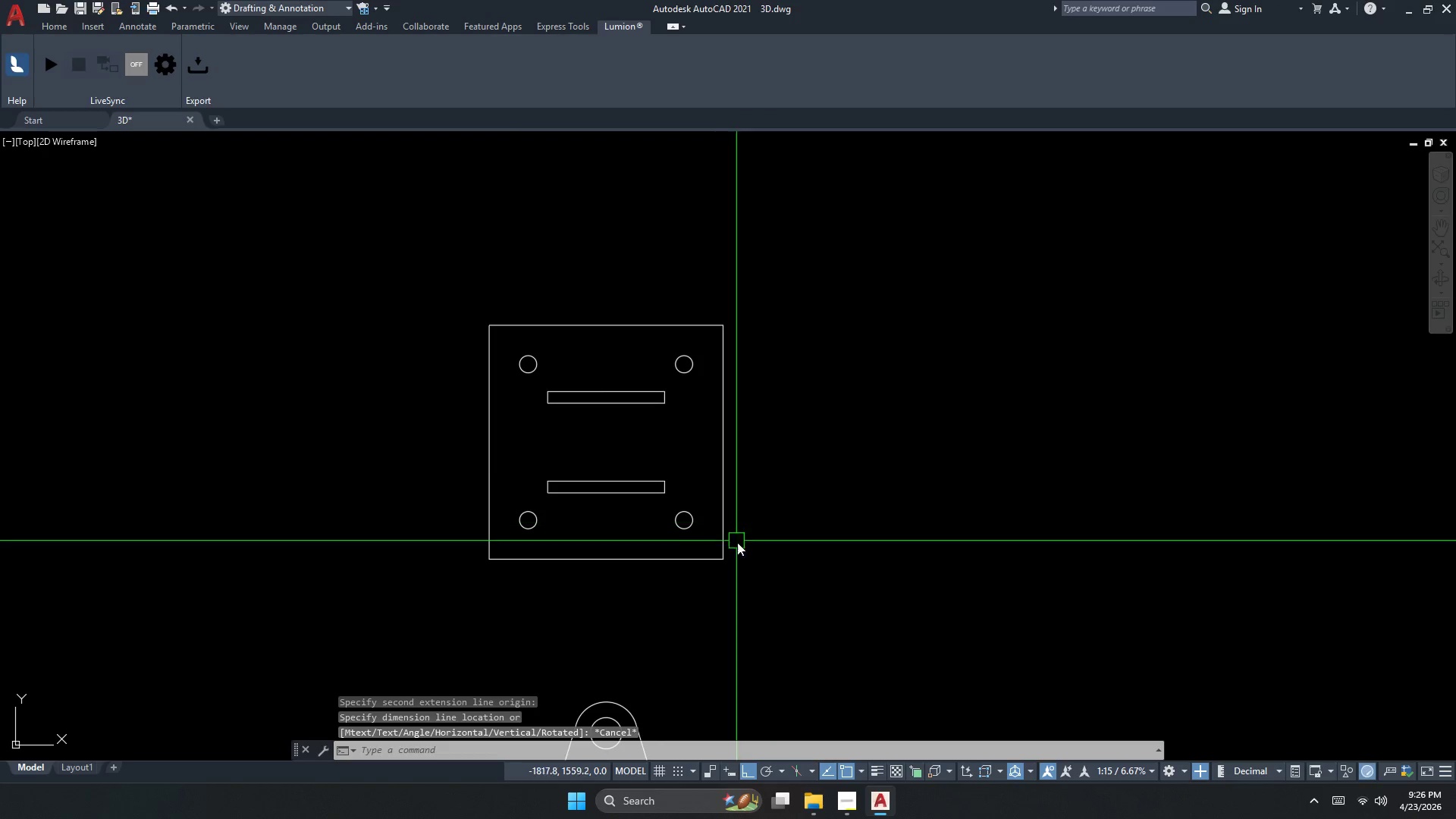 
key(Alt+Tab)